 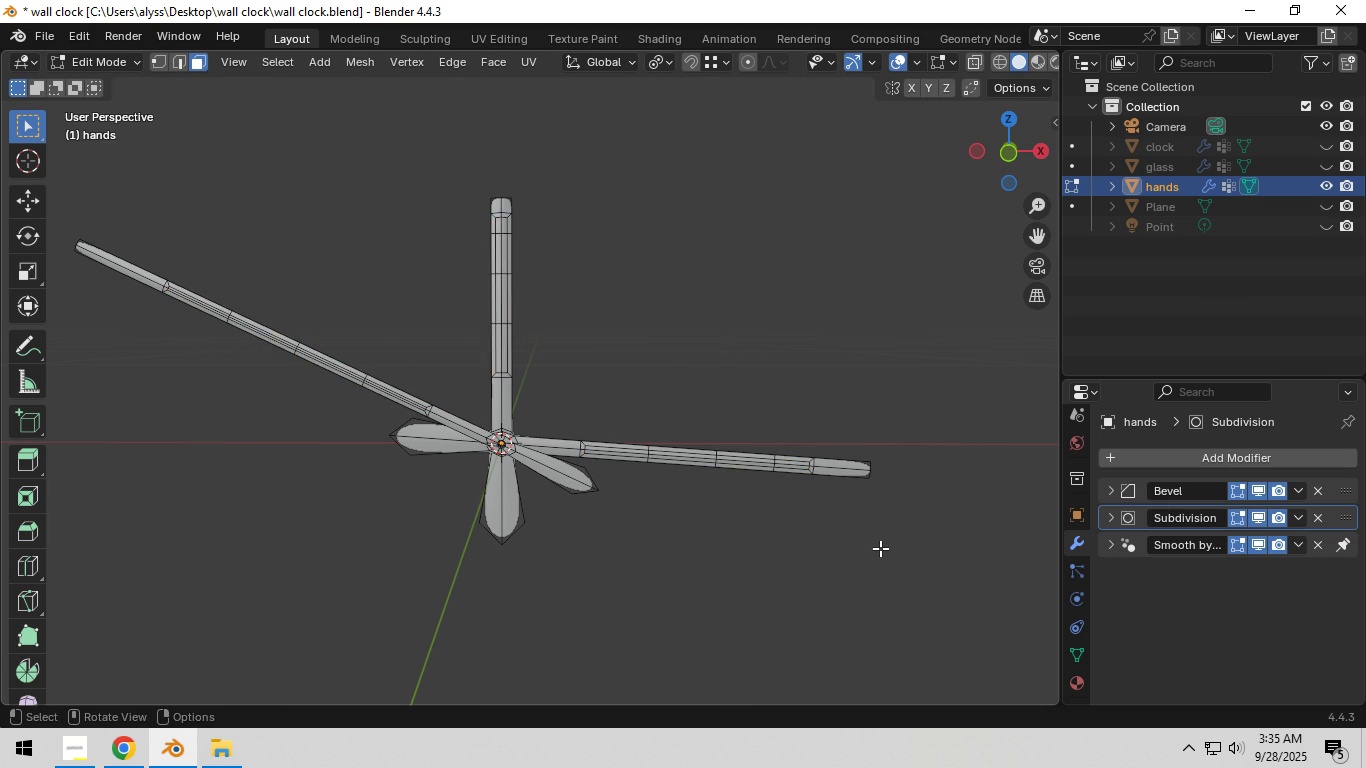 
double_click([880, 548])
 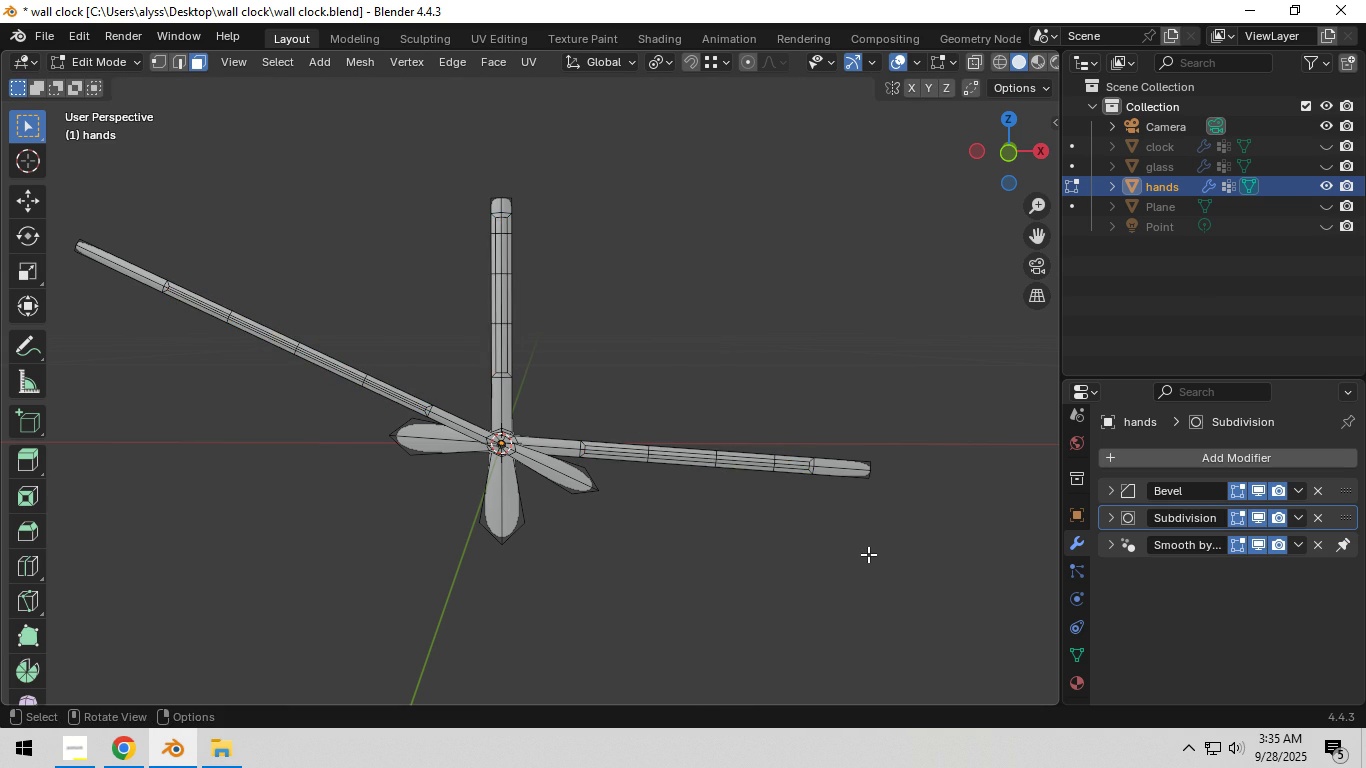 
scroll: coordinate [862, 554], scroll_direction: up, amount: 4.0
 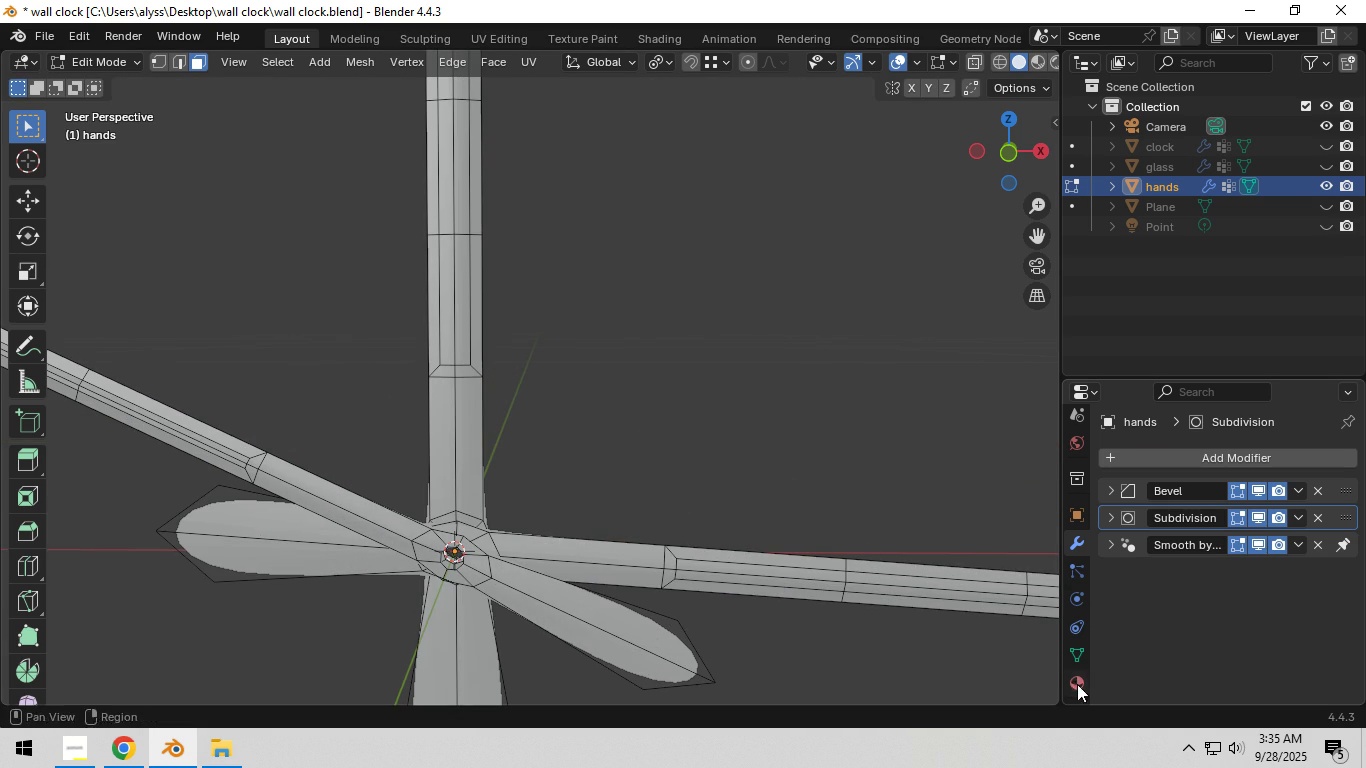 
left_click([1076, 684])
 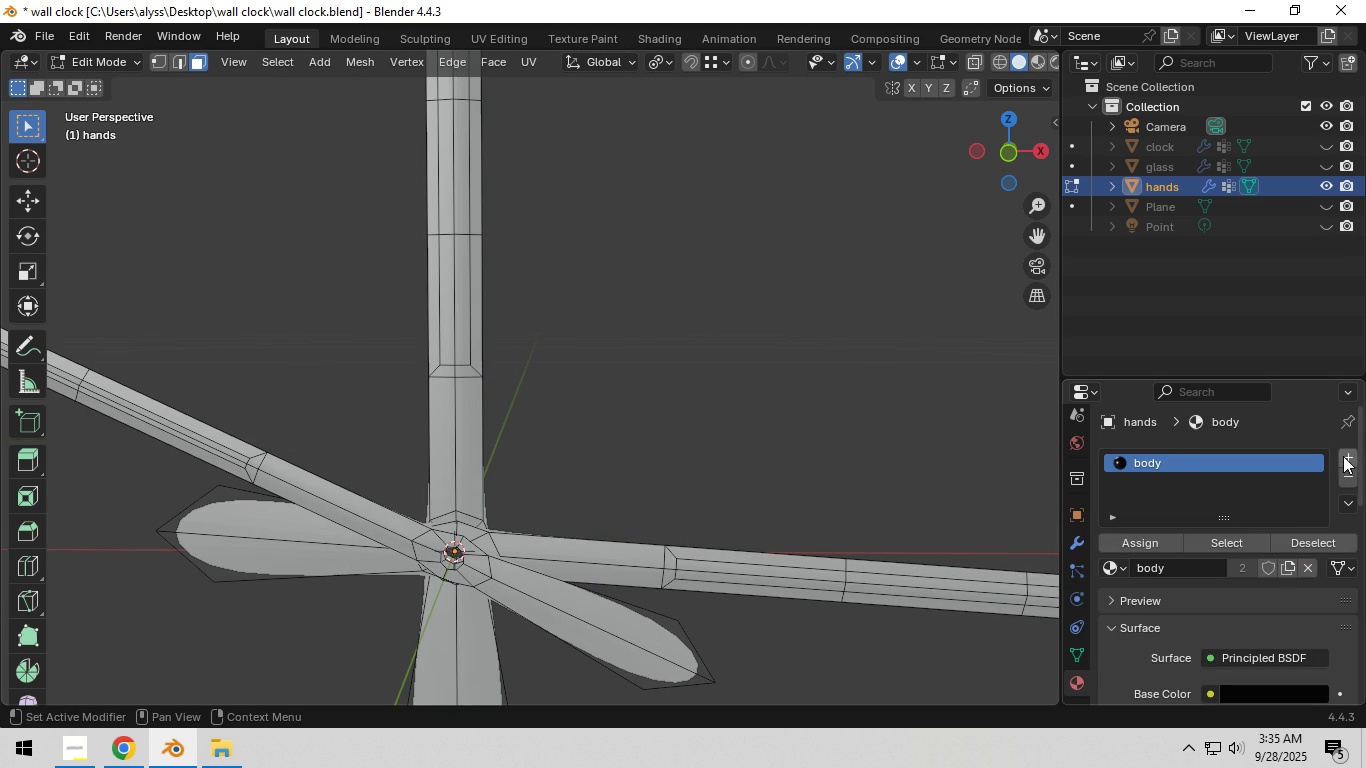 
left_click([1343, 456])
 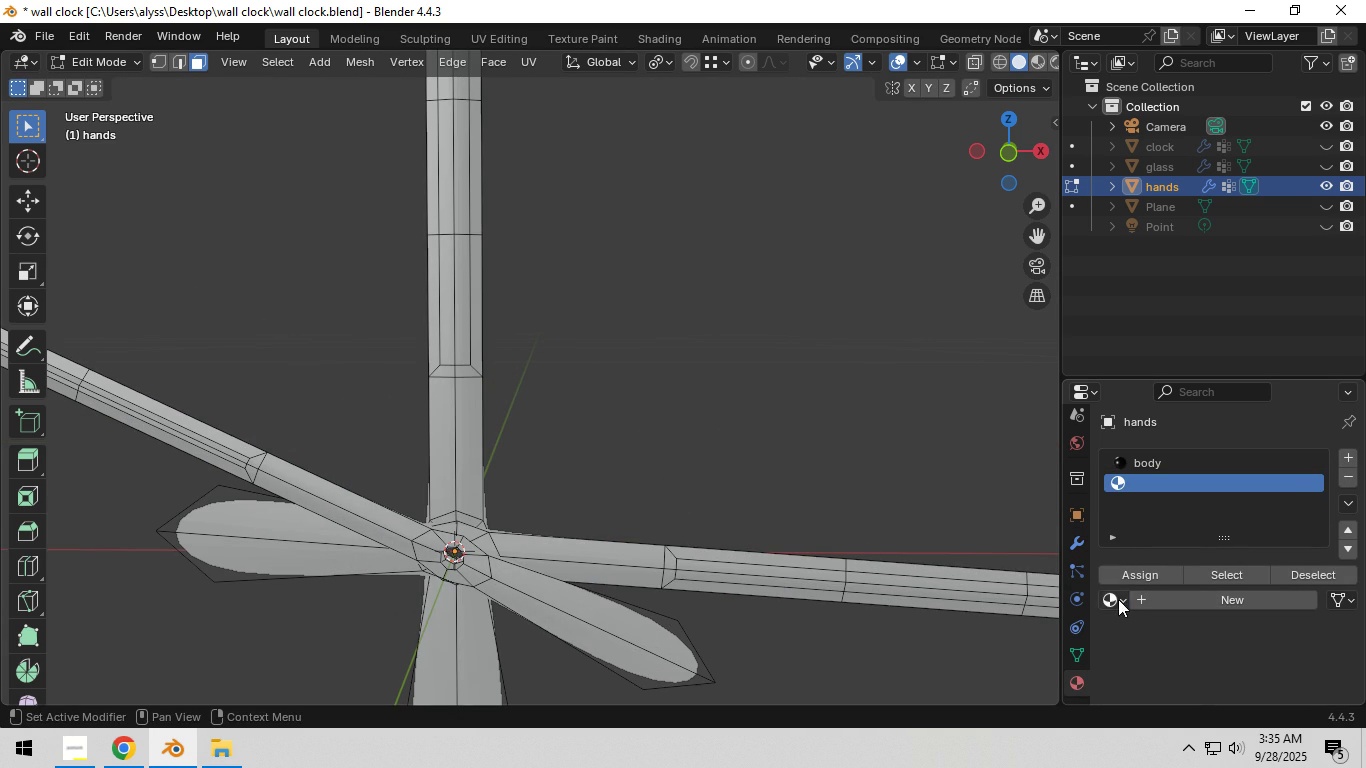 
left_click([1118, 599])
 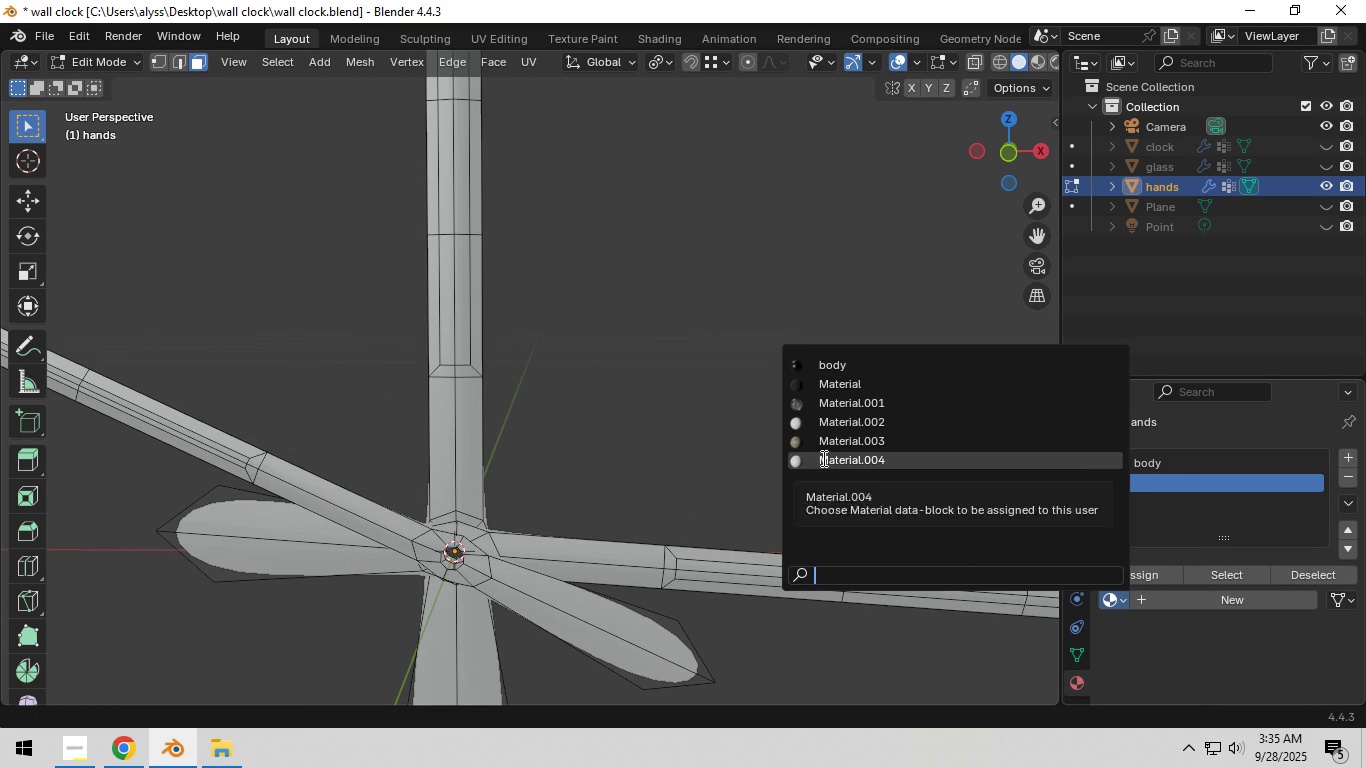 
left_click([822, 458])
 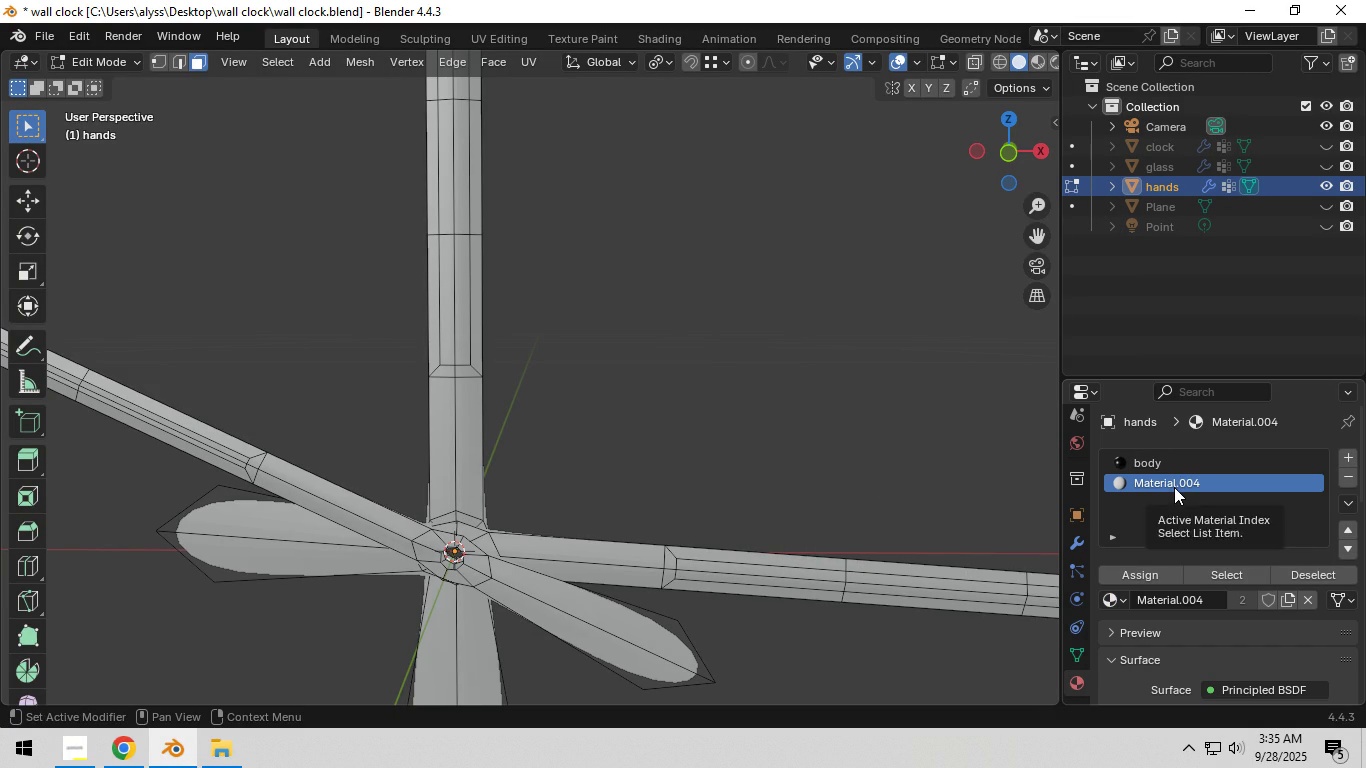 
left_click([683, 452])
 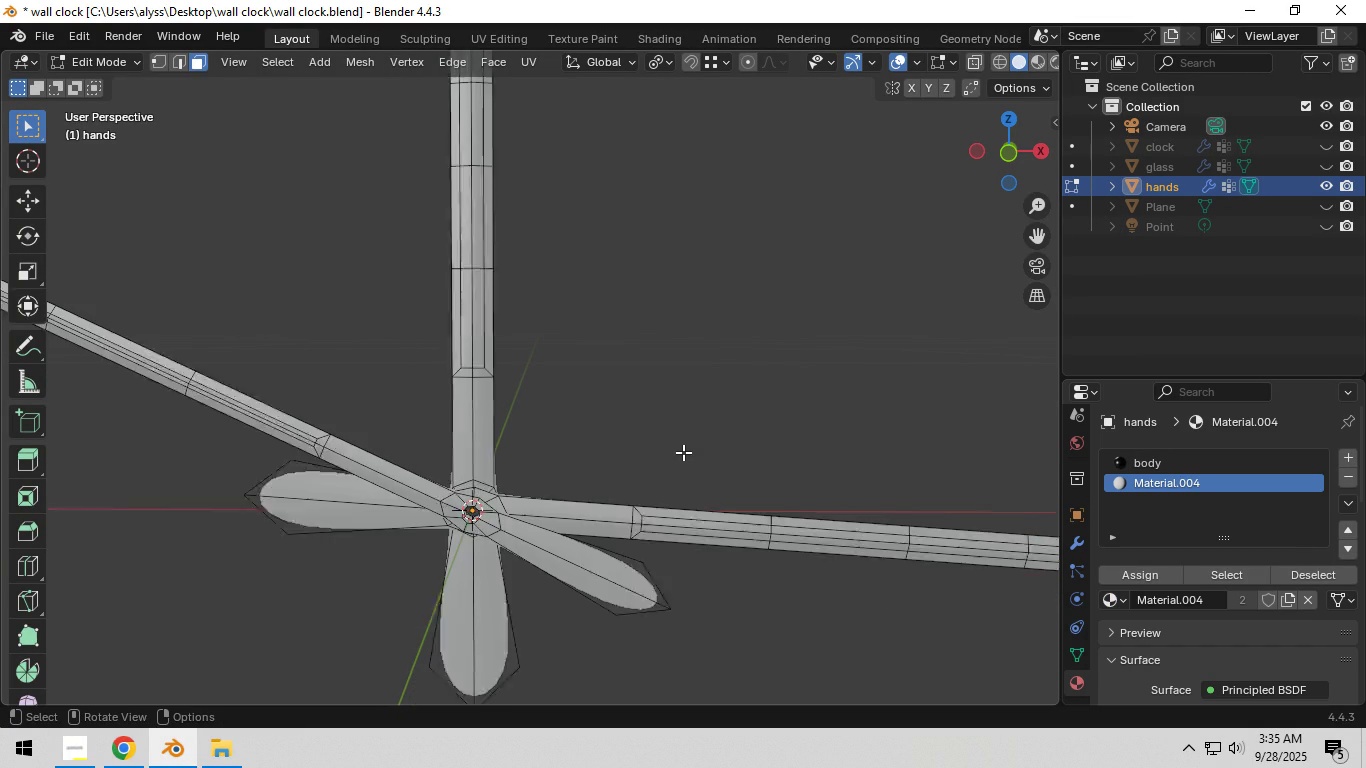 
scroll: coordinate [683, 452], scroll_direction: down, amount: 2.0